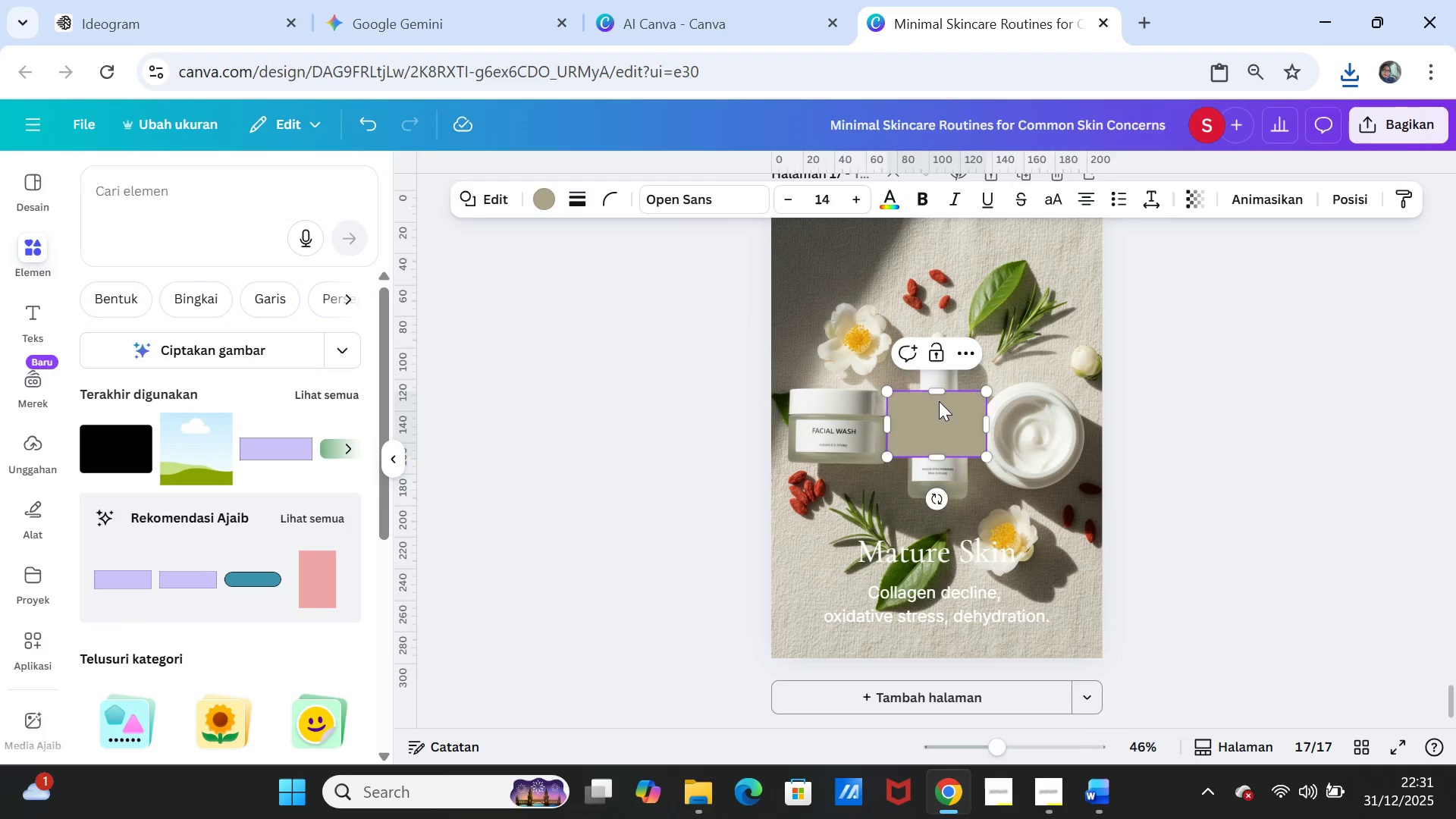 
scroll: coordinate [1118, 413], scroll_direction: up, amount: 1.0
 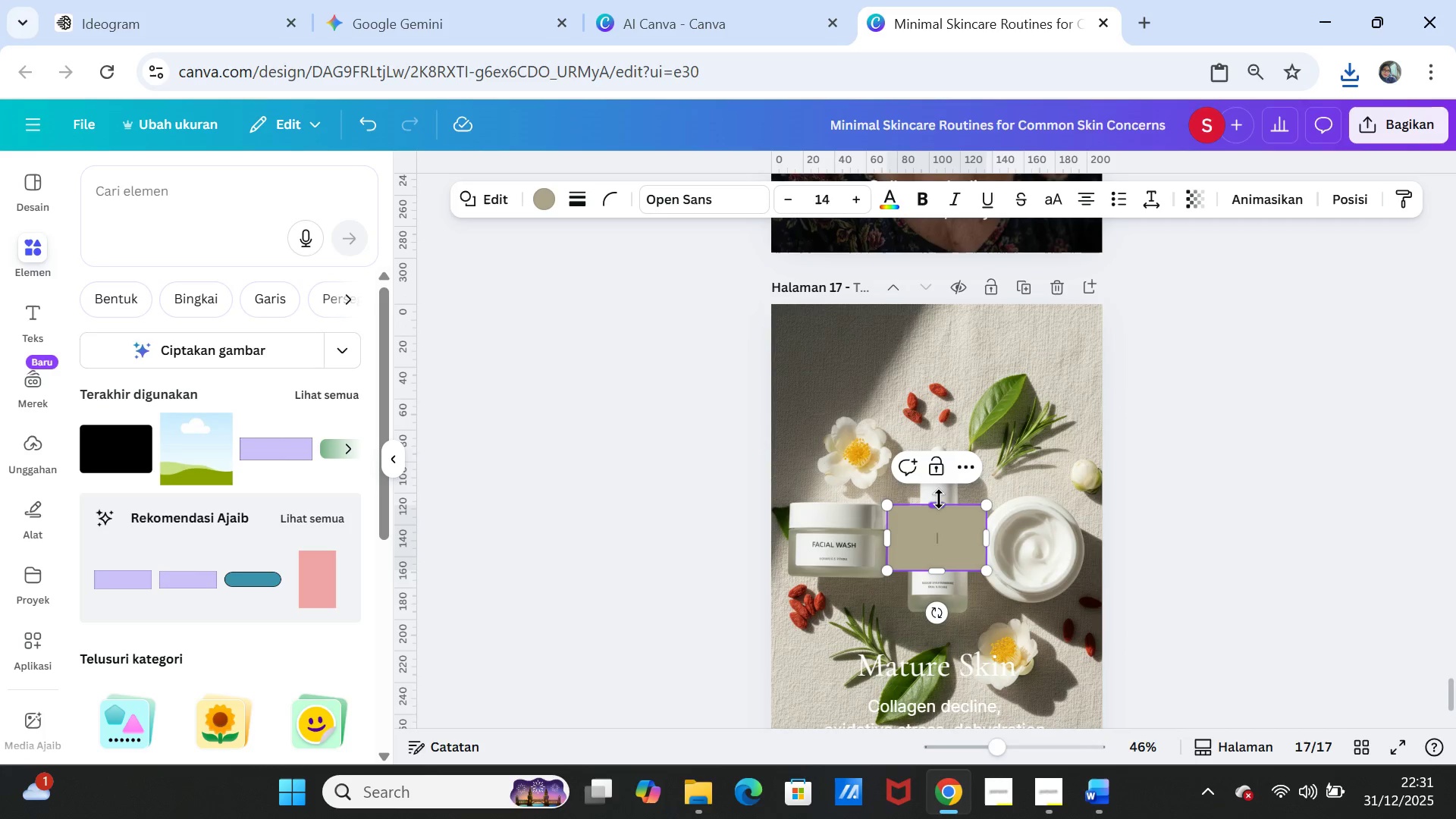 
left_click_drag(start_coordinate=[938, 500], to_coordinate=[928, 303])
 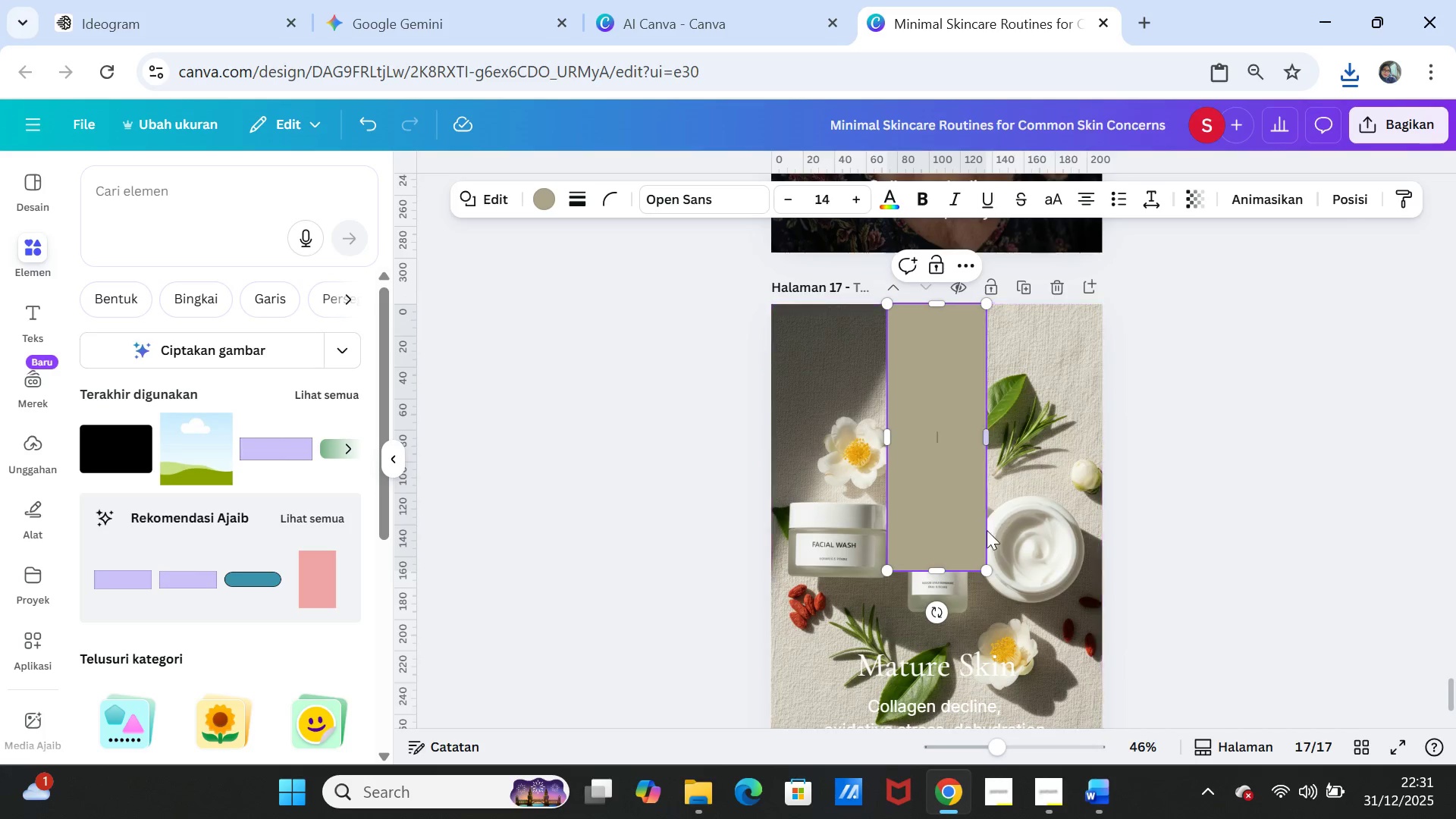 
scroll: coordinate [987, 530], scroll_direction: down, amount: 2.0
 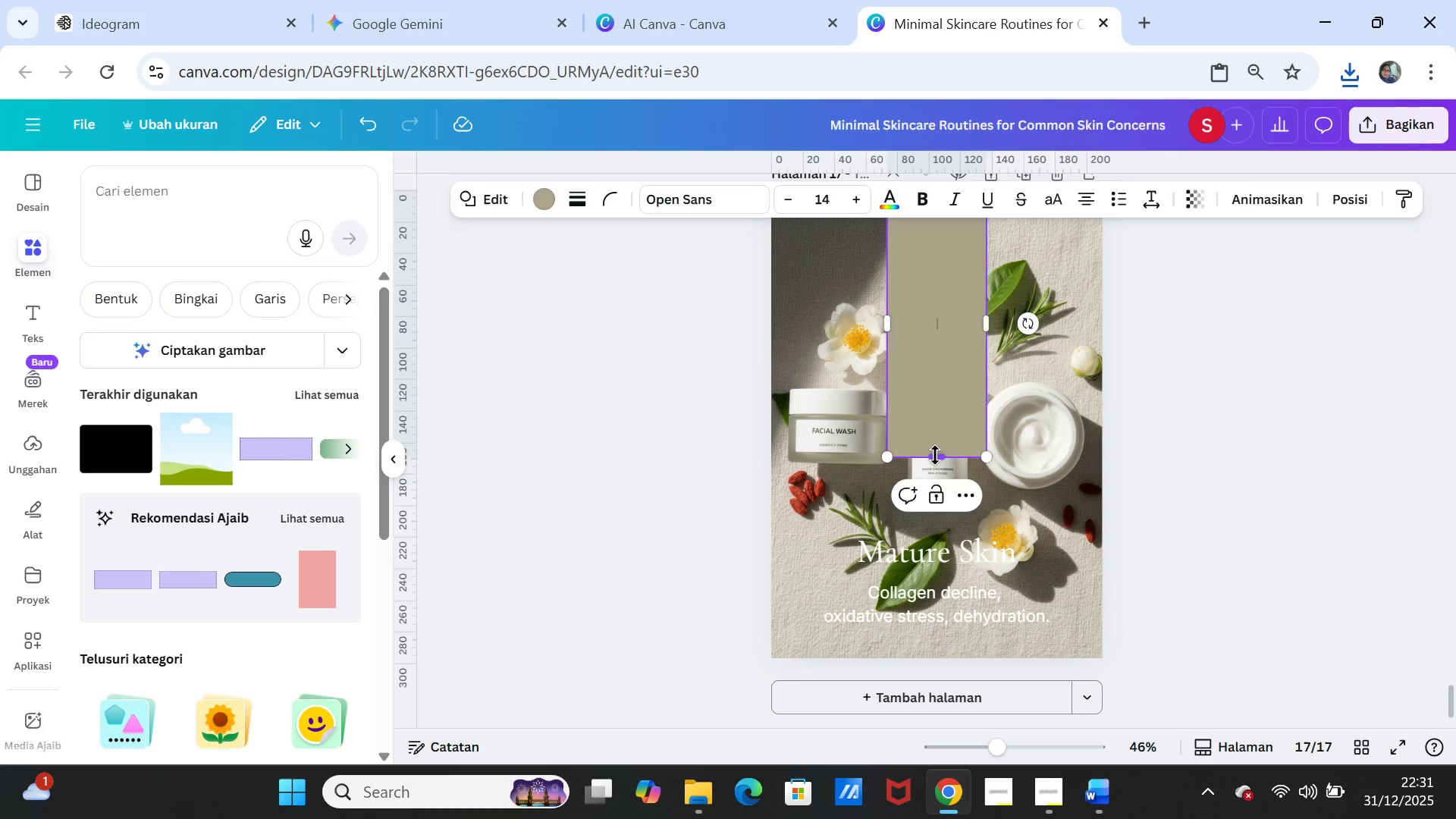 
left_click_drag(start_coordinate=[936, 455], to_coordinate=[959, 653])
 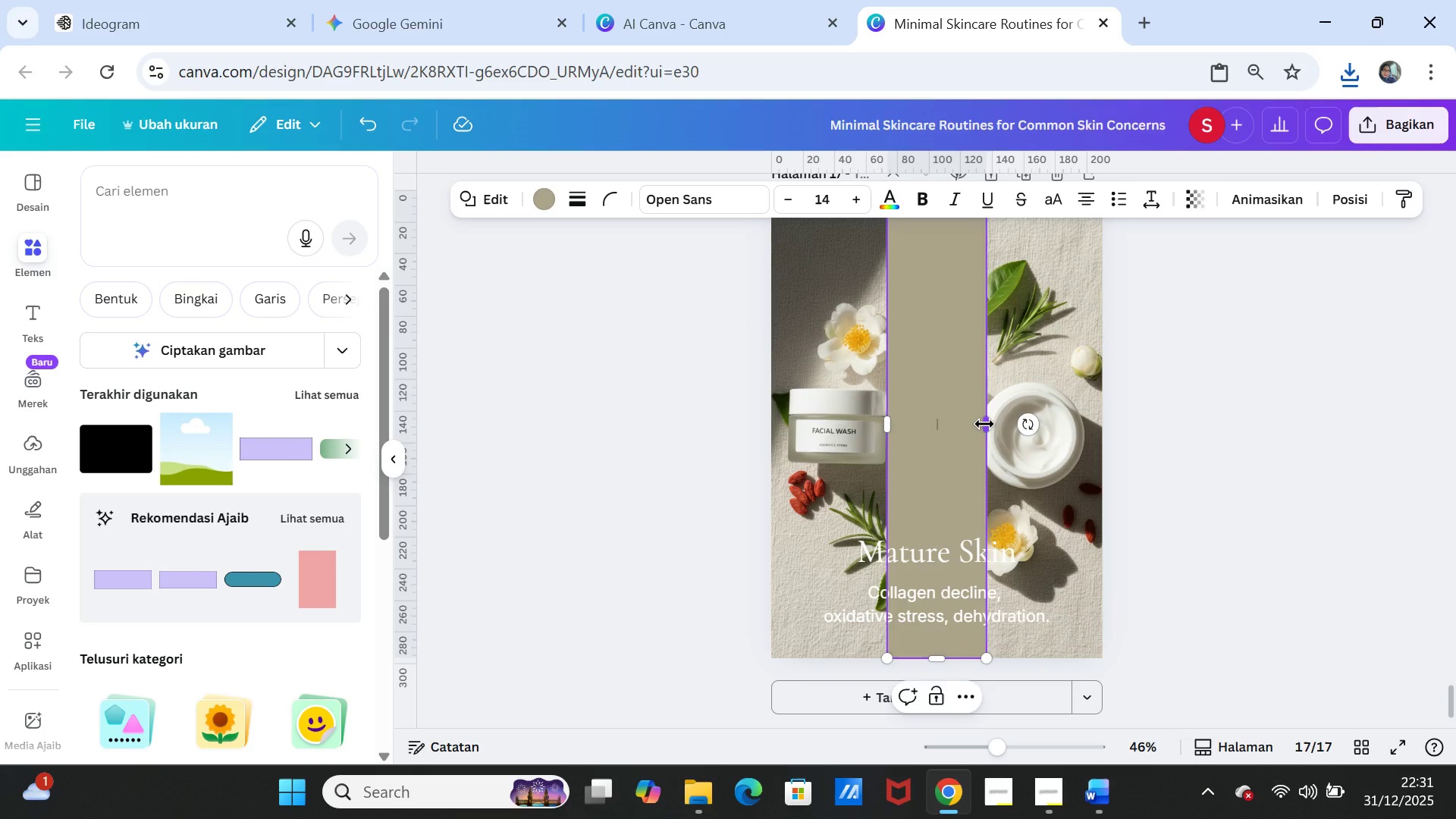 
left_click_drag(start_coordinate=[984, 424], to_coordinate=[1098, 409])
 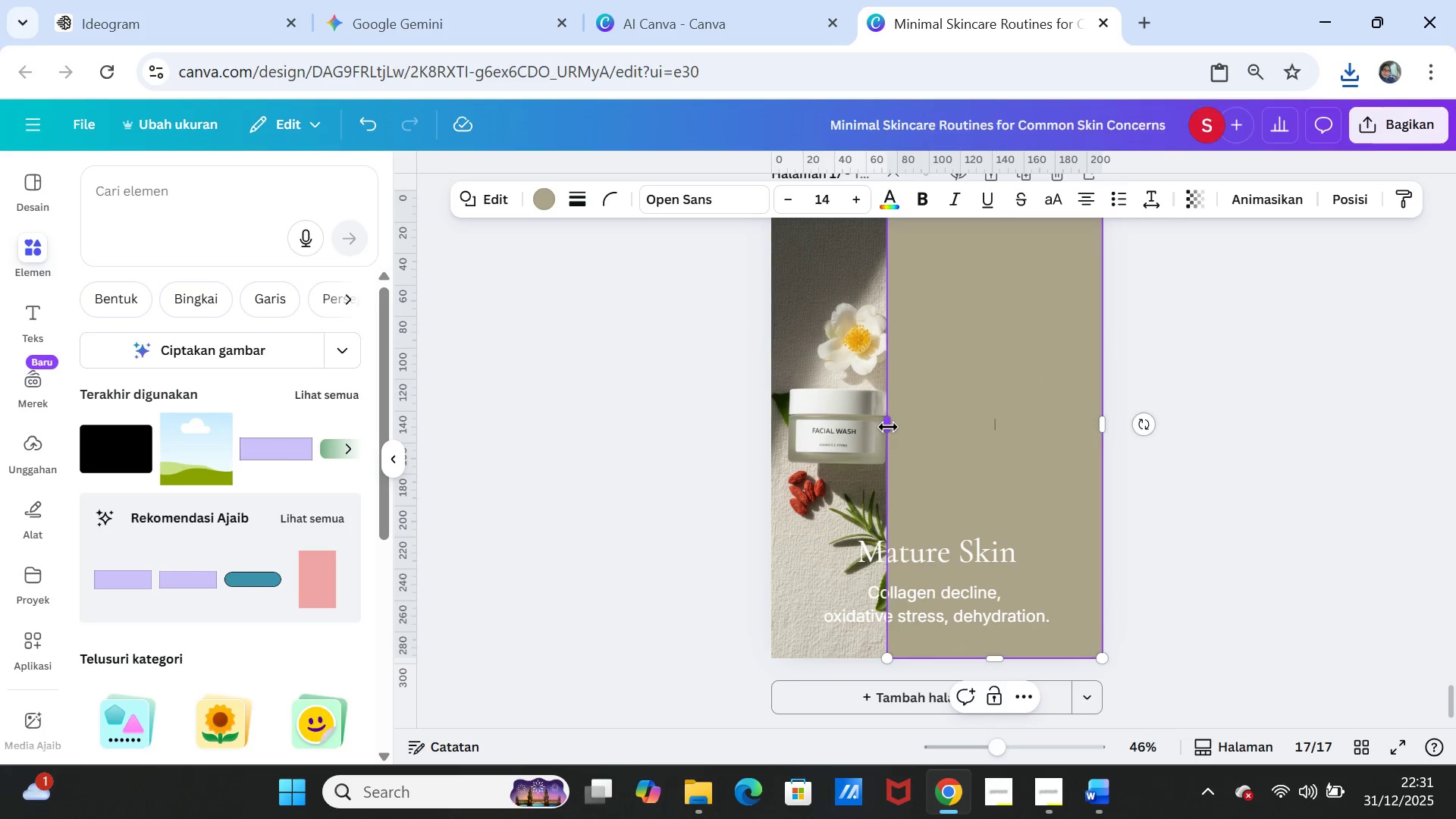 
left_click_drag(start_coordinate=[888, 427], to_coordinate=[774, 433])
 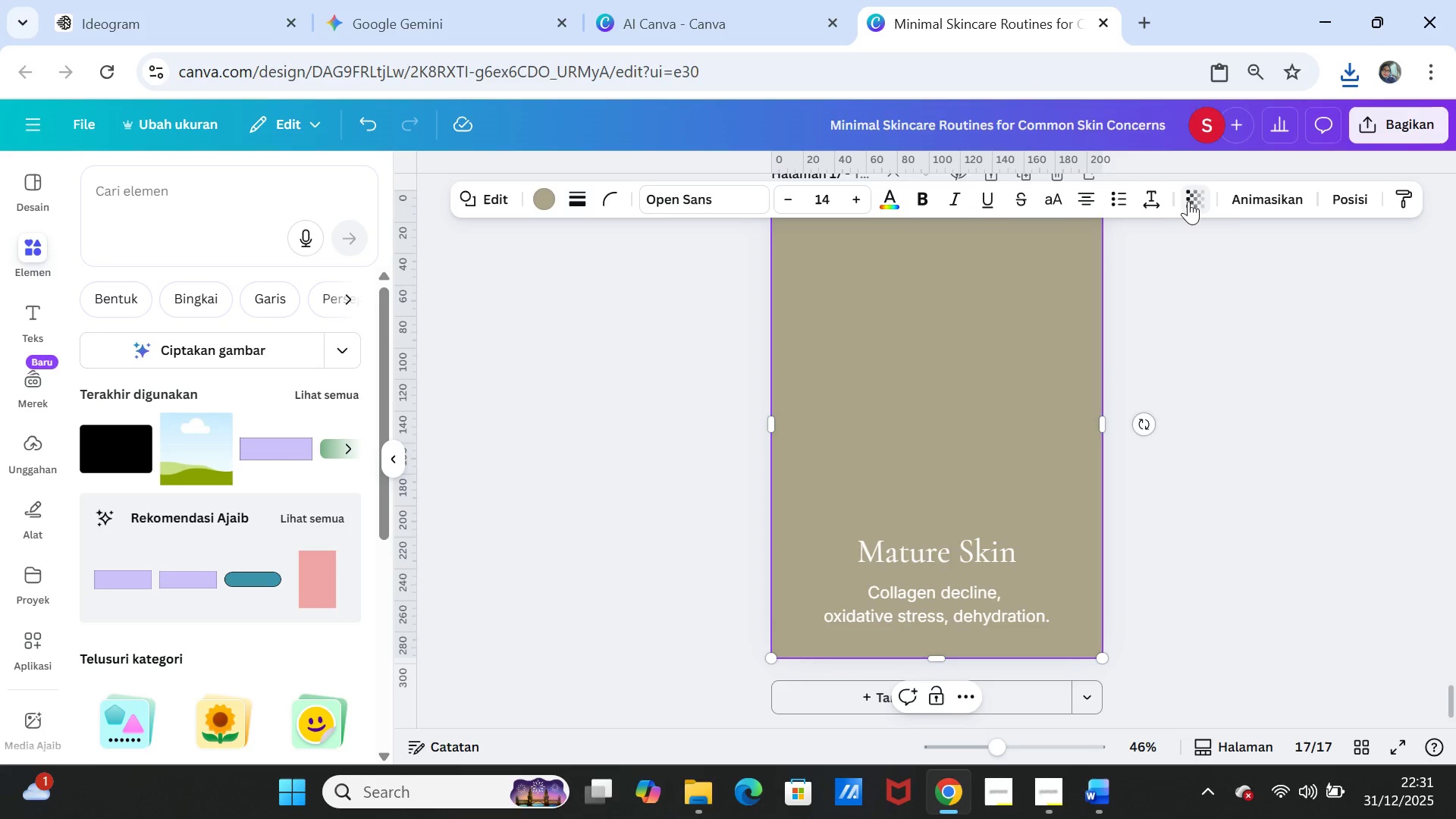 
left_click([1189, 195])
 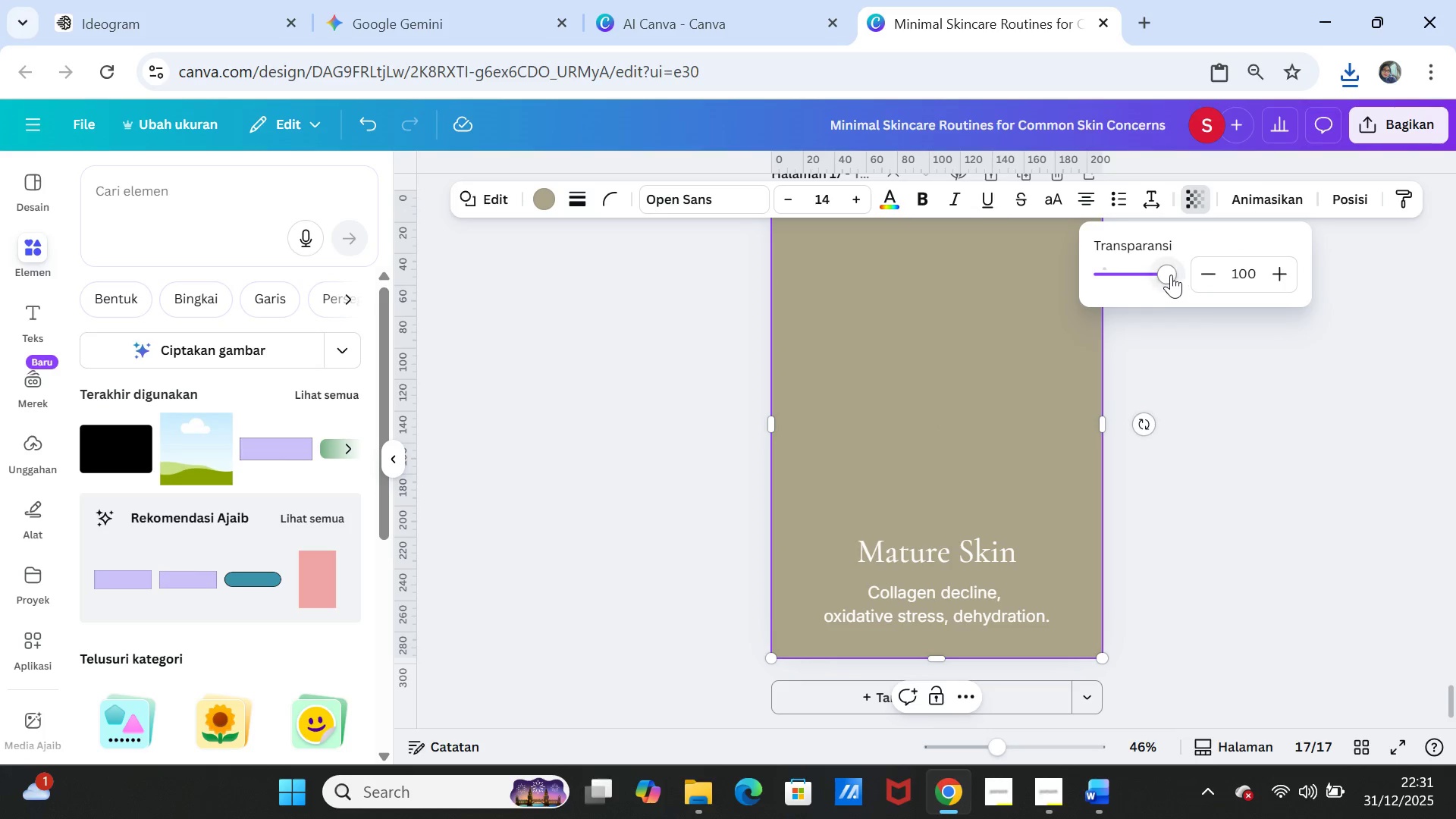 
left_click_drag(start_coordinate=[1169, 275], to_coordinate=[1113, 276])
 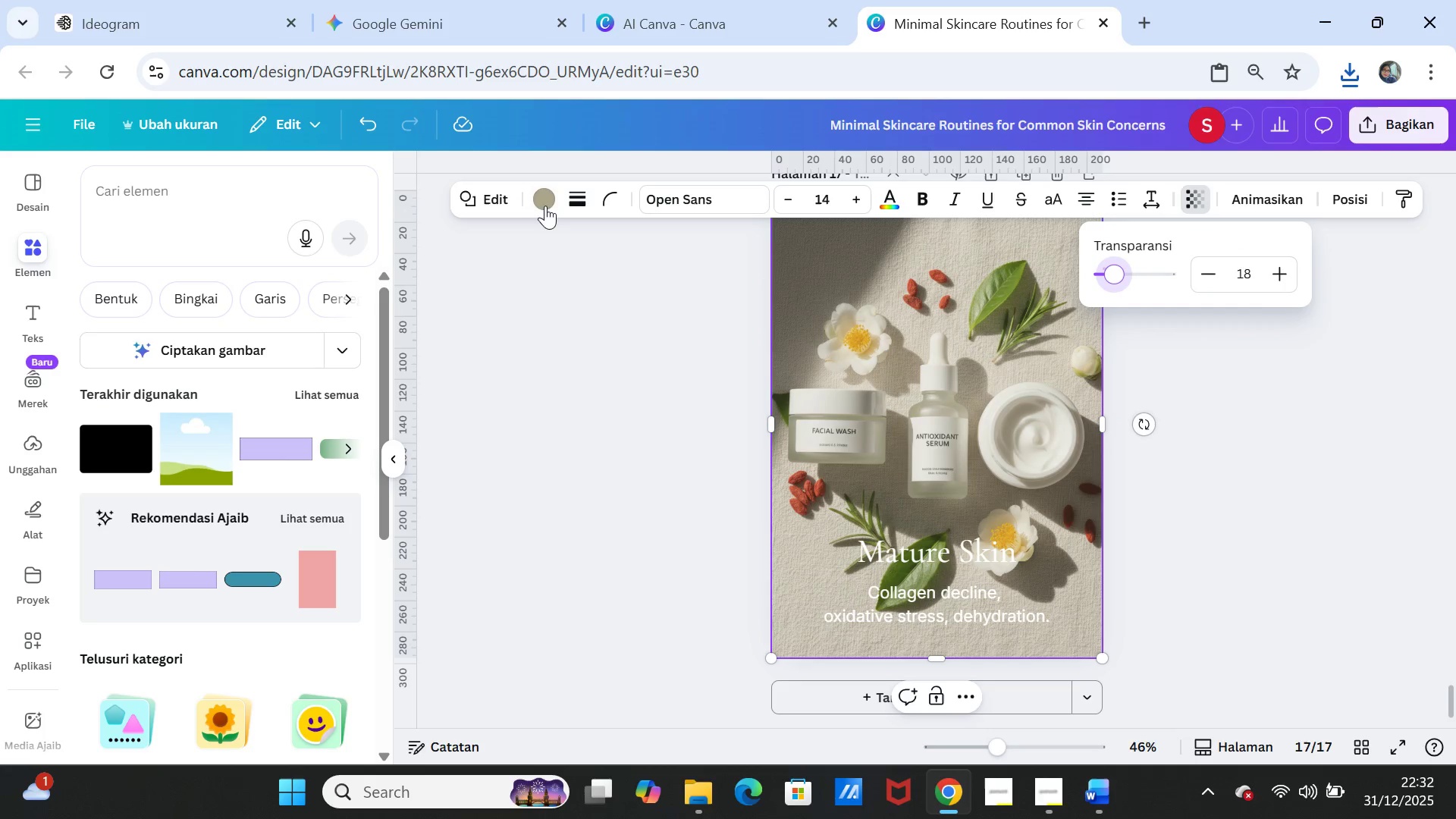 
left_click([540, 187])
 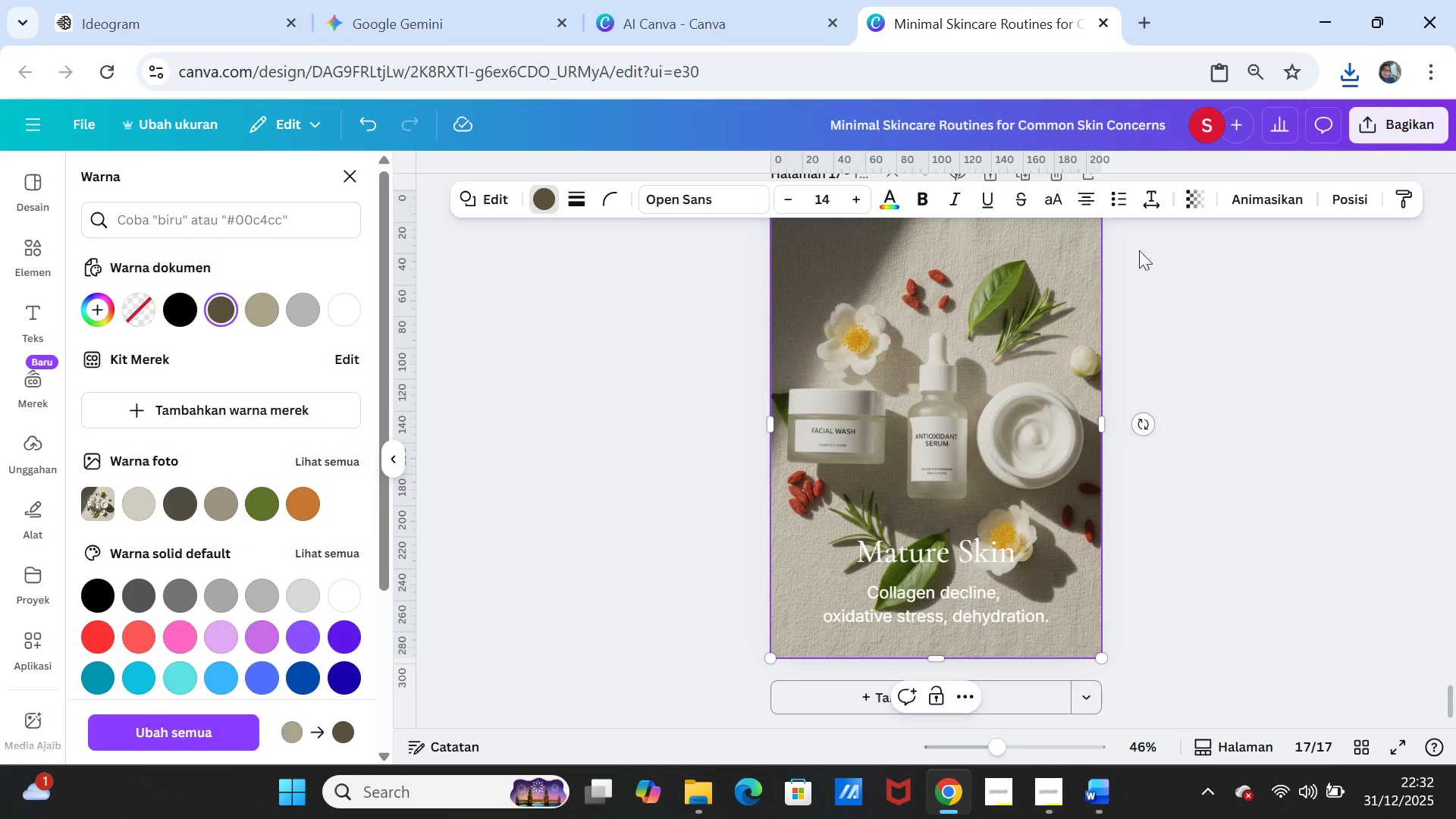 
left_click([1294, 365])
 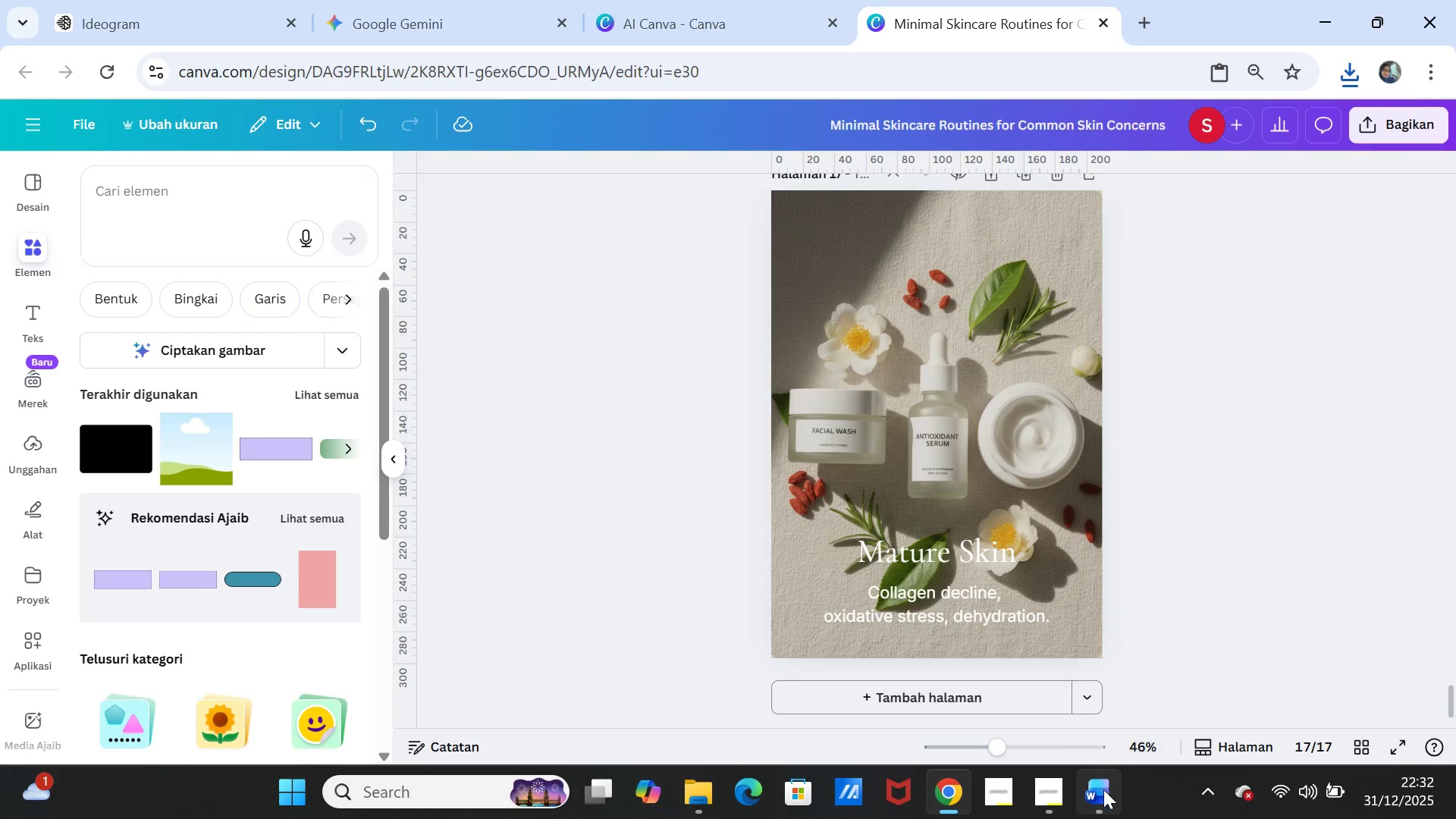 
left_click([1100, 796])
 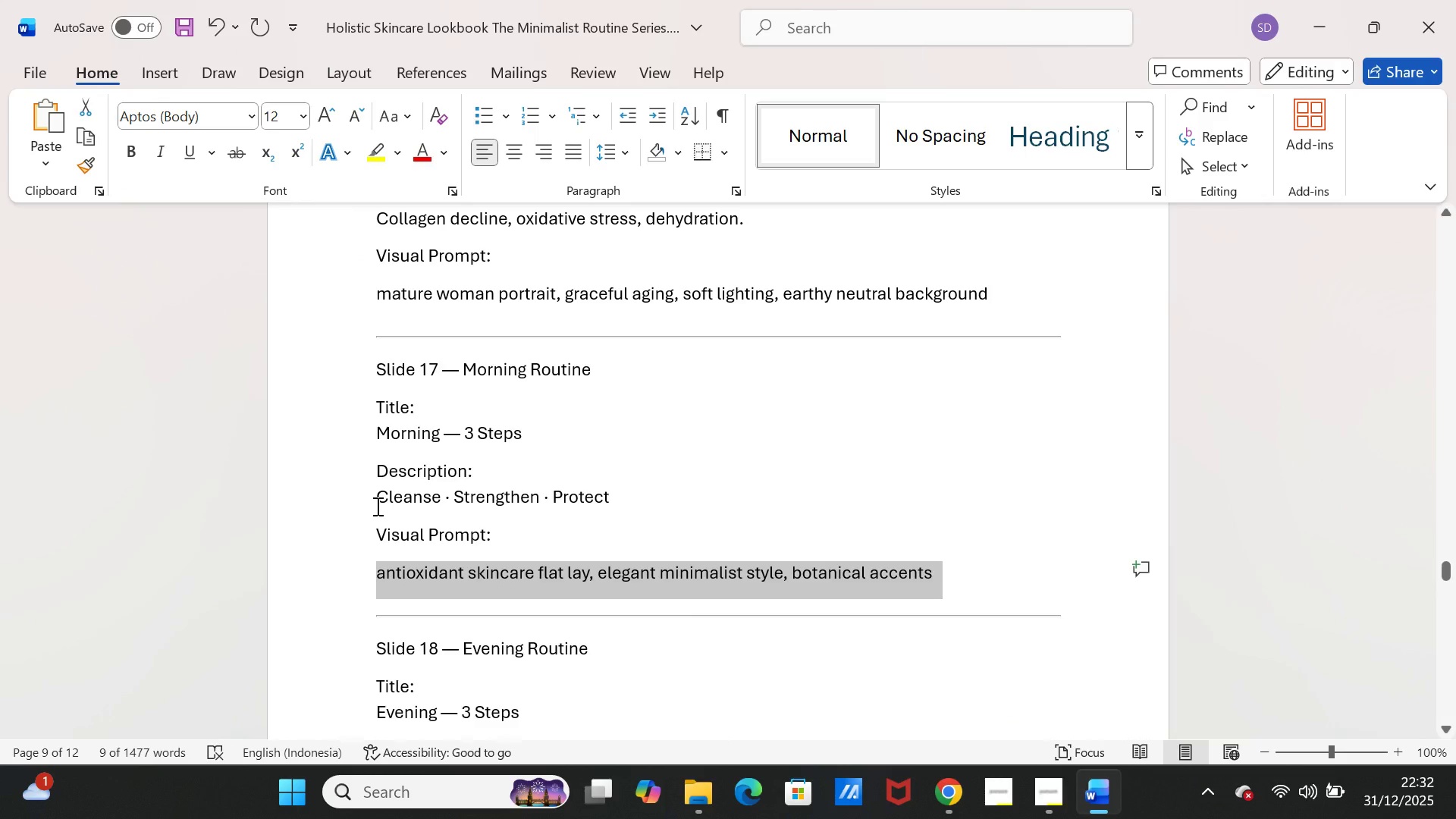 
left_click([376, 506])
 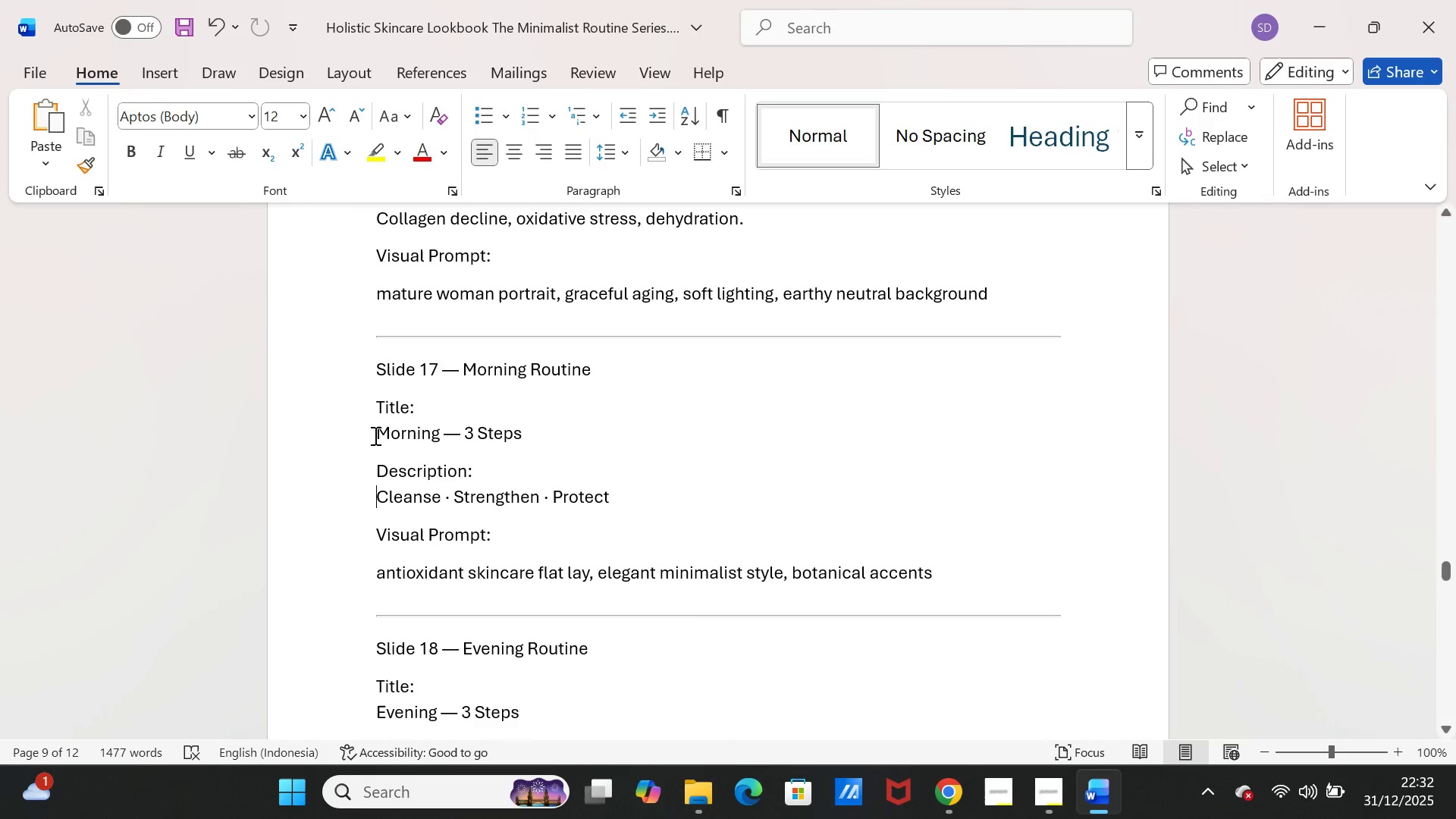 
left_click_drag(start_coordinate=[374, 435], to_coordinate=[540, 424])
 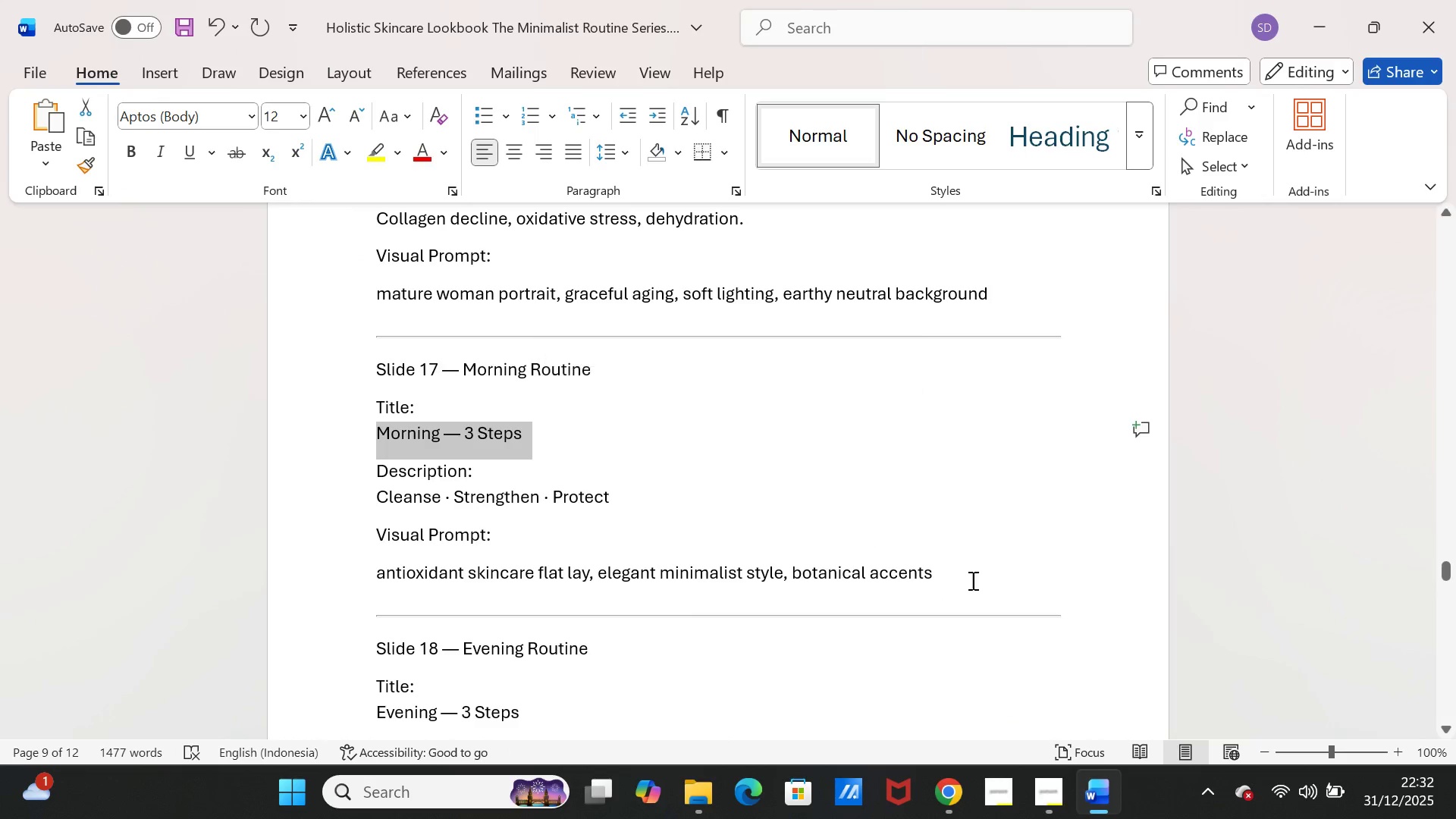 
hold_key(key=ControlLeft, duration=0.66)